 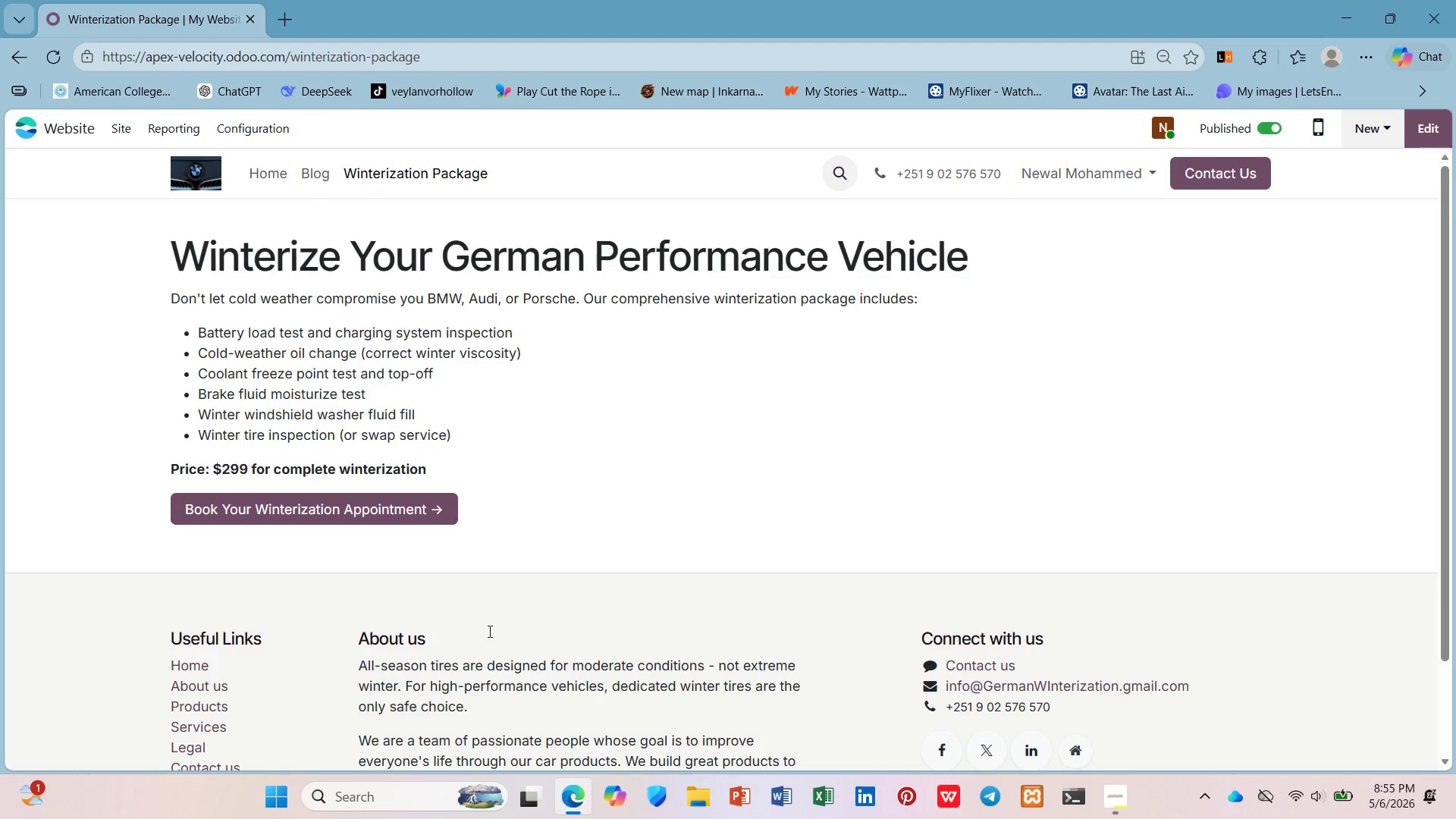 
scroll: coordinate [384, 457], scroll_direction: up, amount: 4.0
 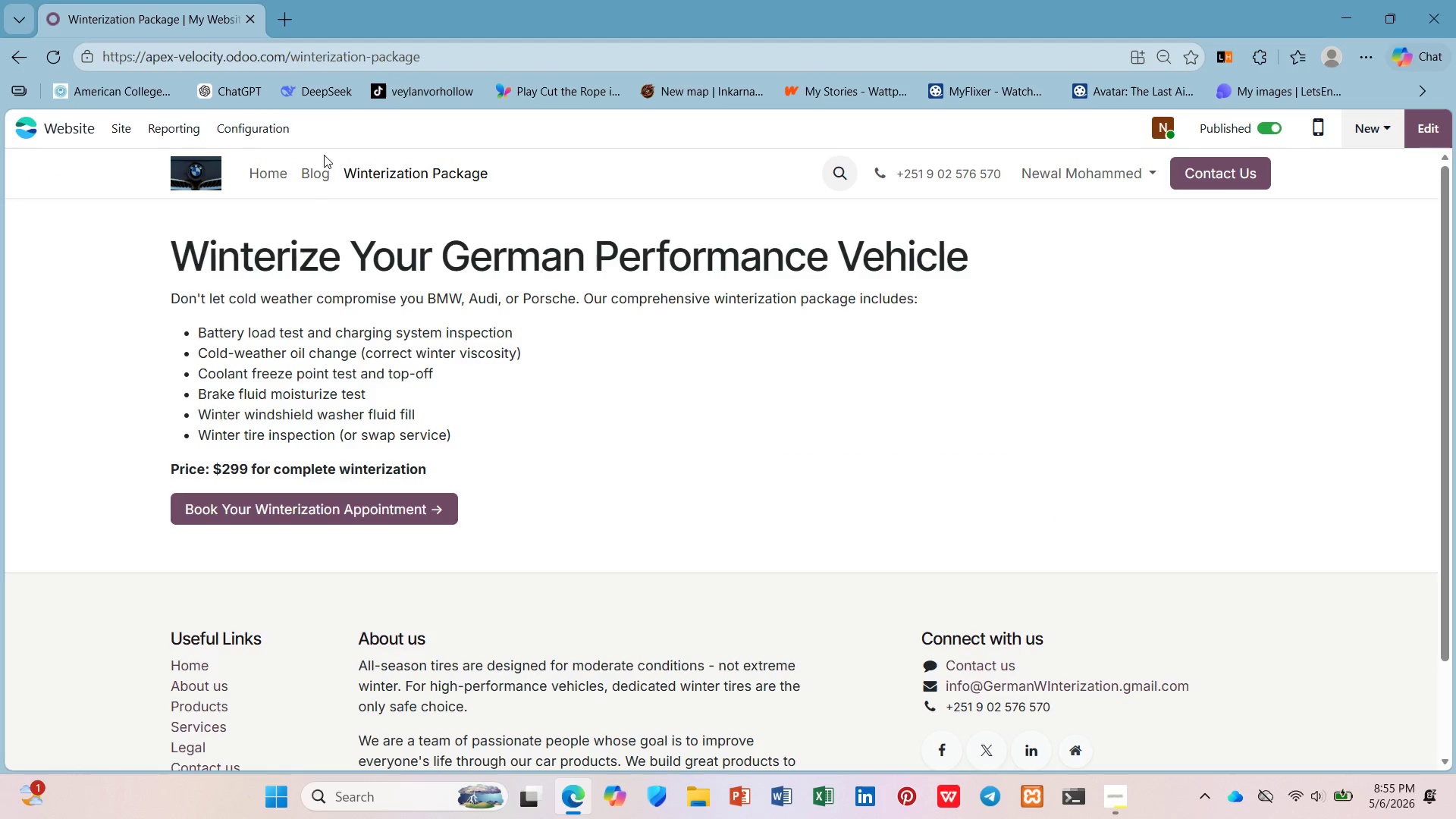 
left_click([315, 168])
 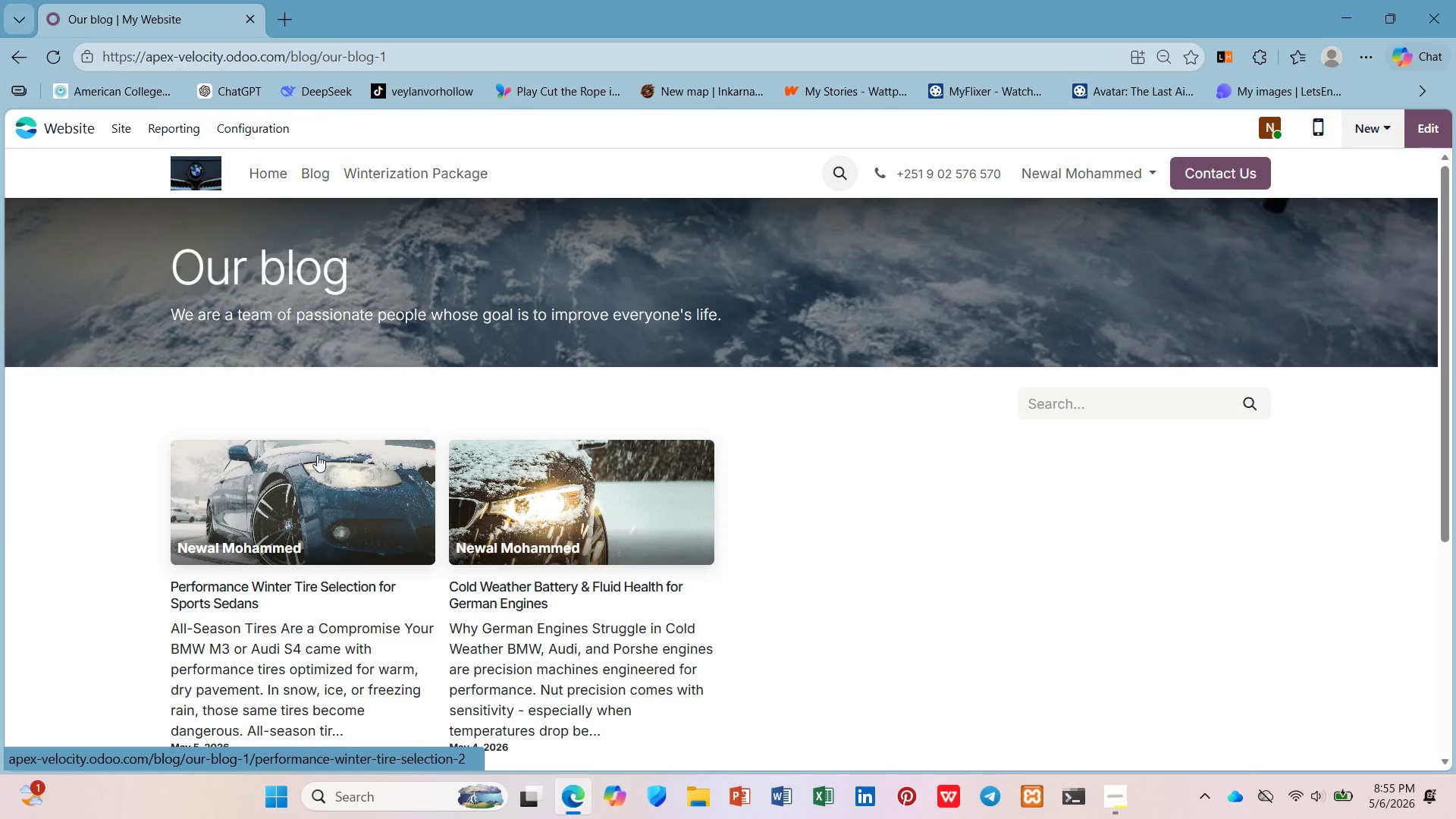 
left_click([600, 508])
 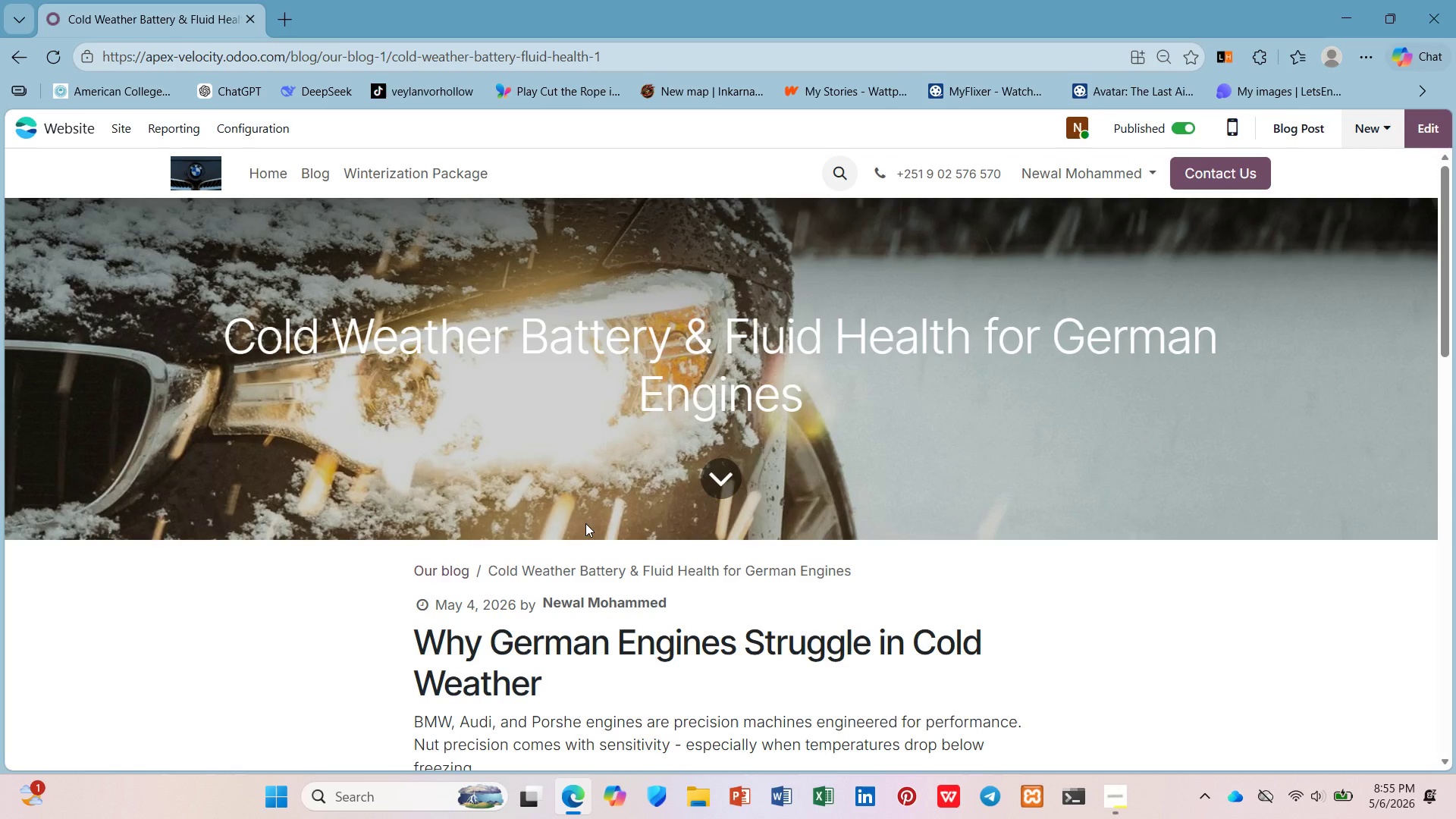 
wait(6.17)
 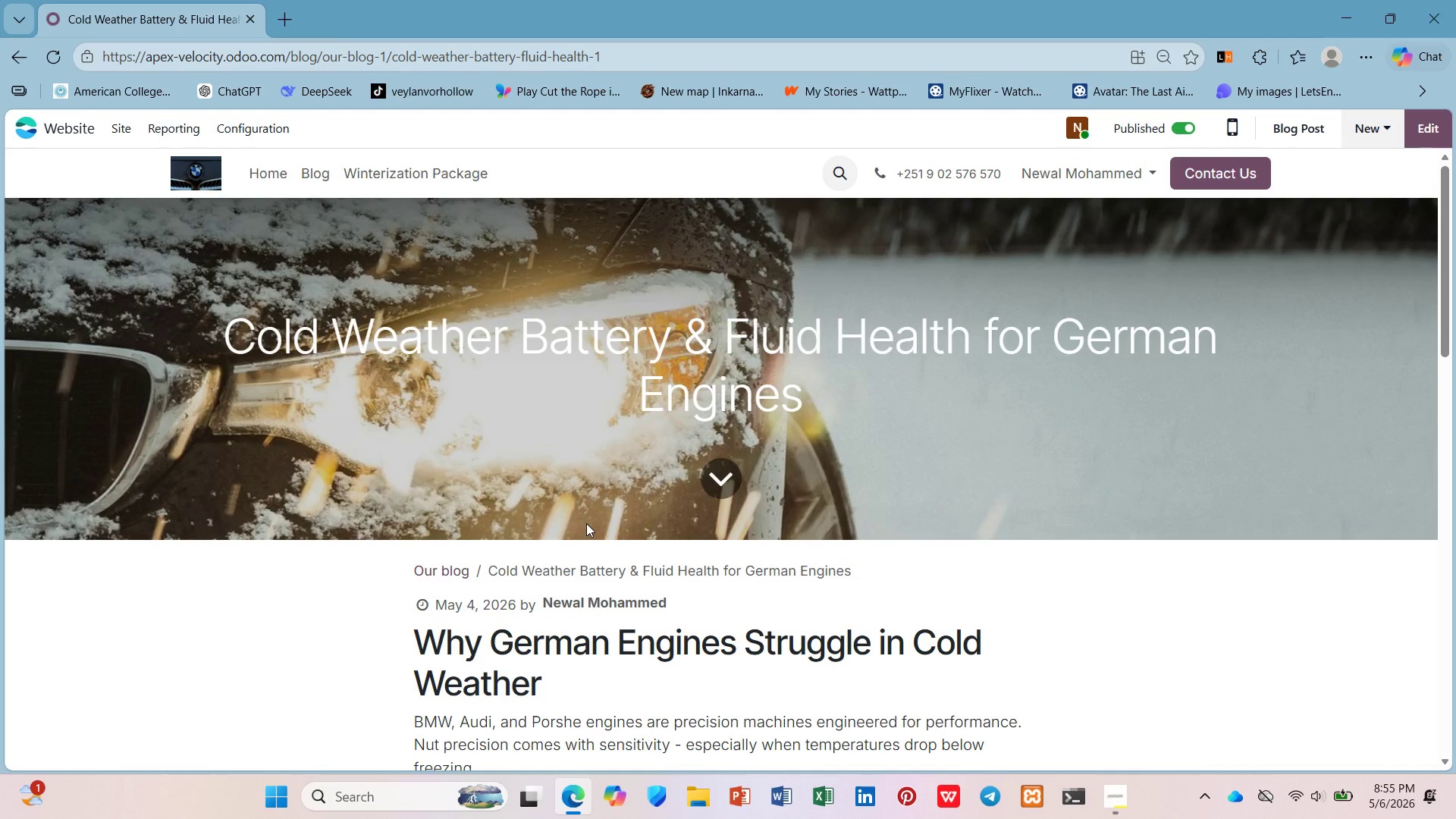 
scroll: coordinate [580, 526], scroll_direction: down, amount: 6.0
 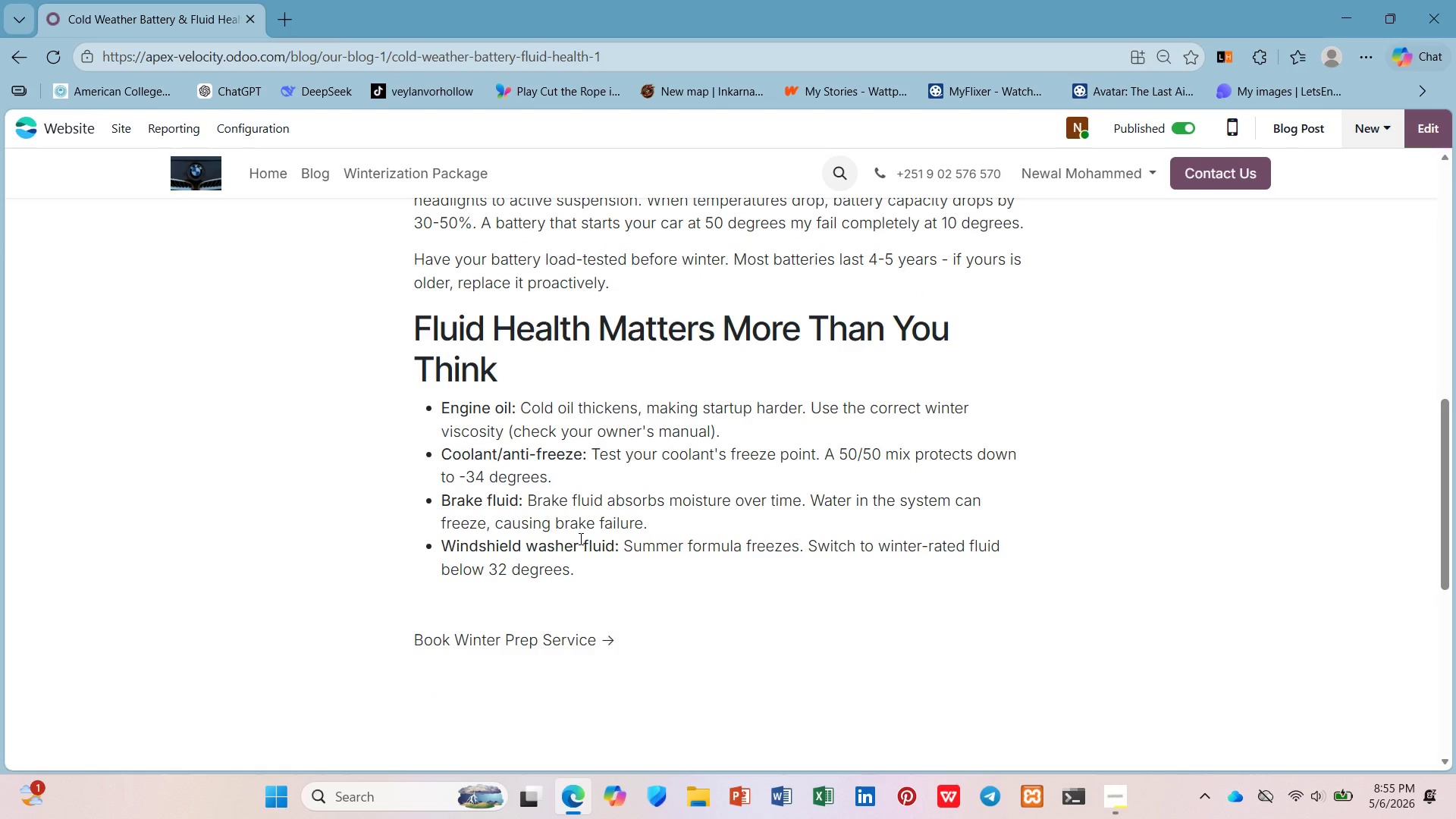 
wait(5.24)
 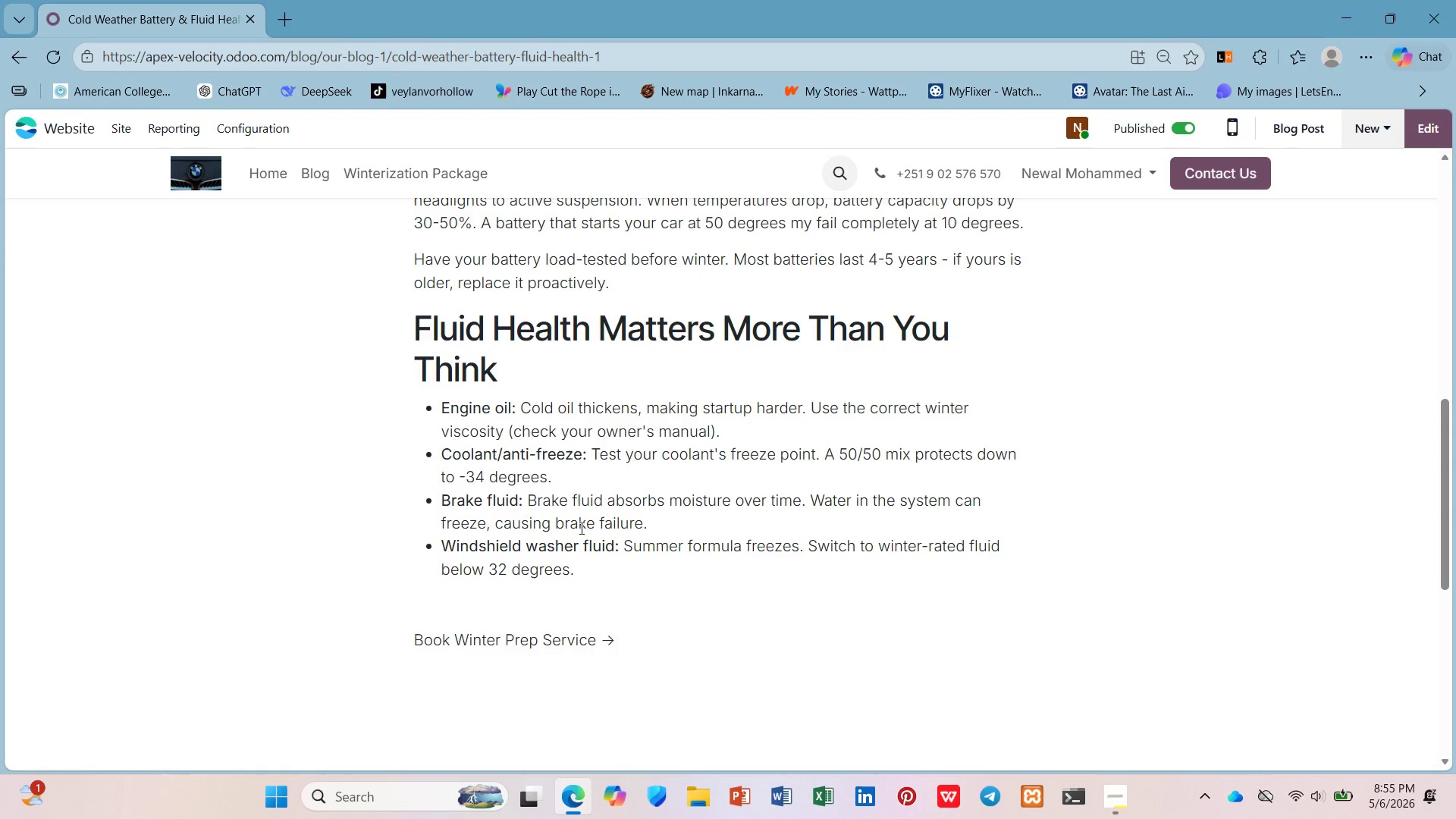 
scroll: coordinate [578, 541], scroll_direction: down, amount: 2.0
 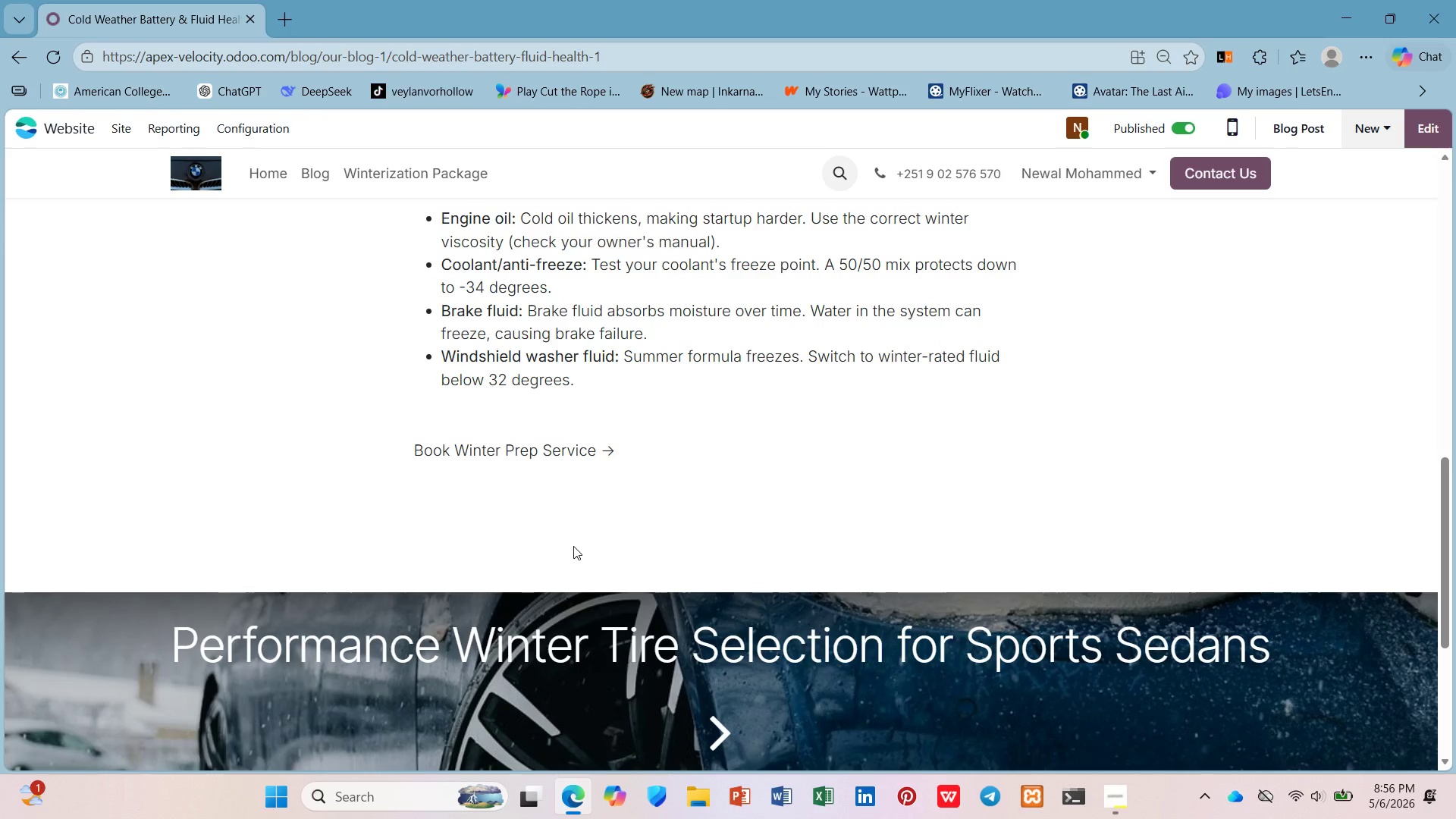 
wait(13.23)
 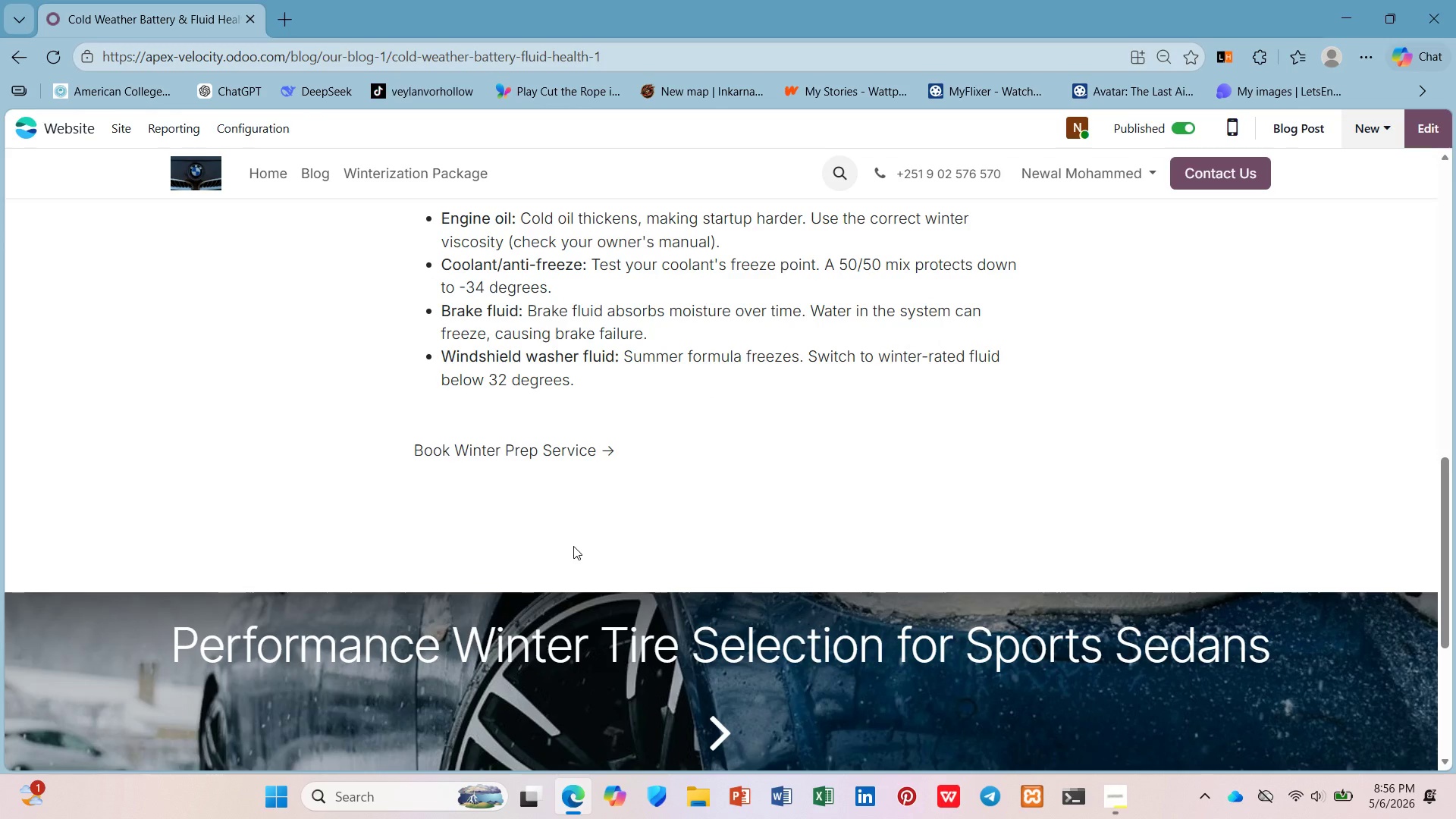 
scroll: coordinate [569, 546], scroll_direction: down, amount: 5.0
 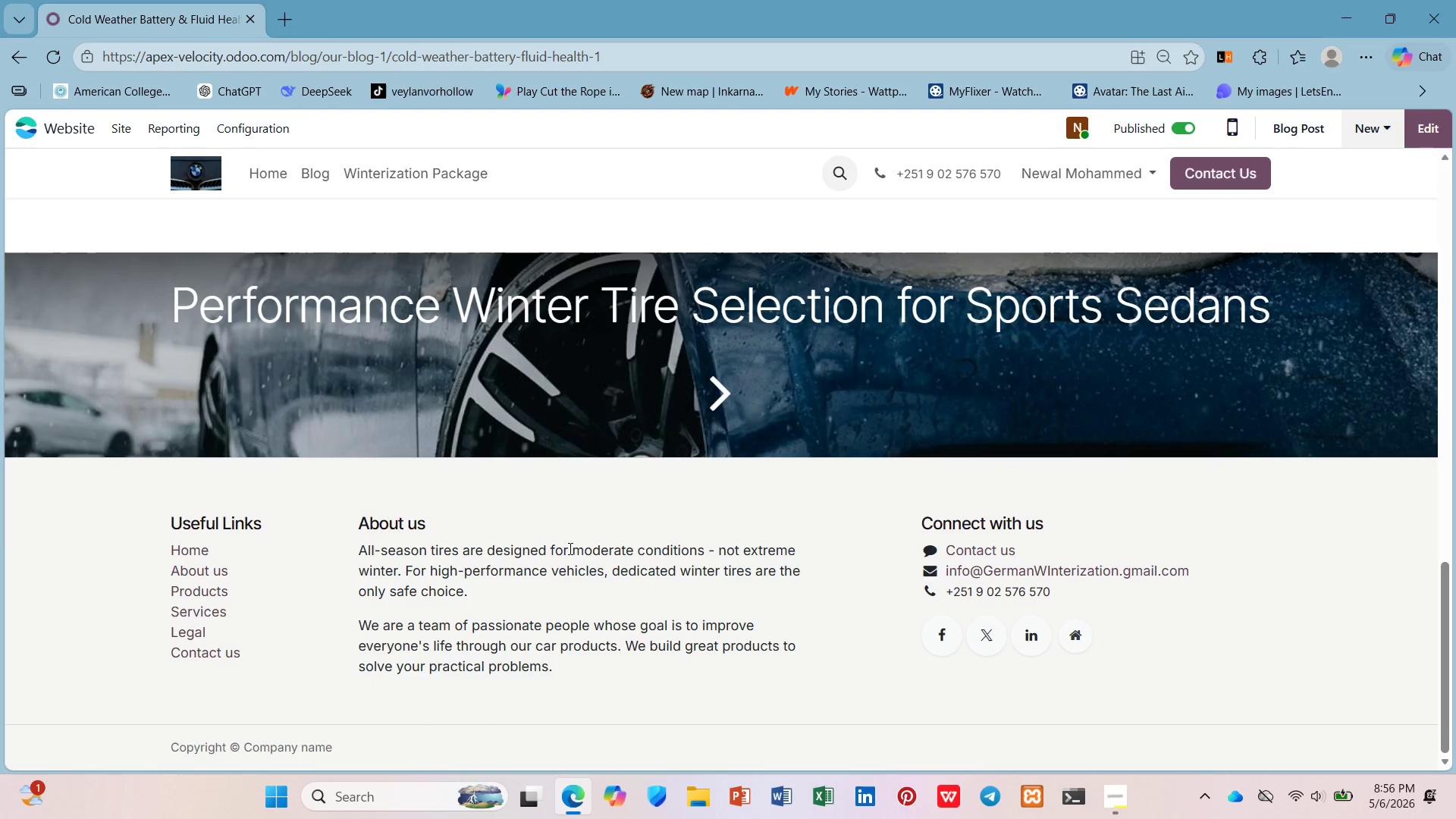 
wait(7.83)
 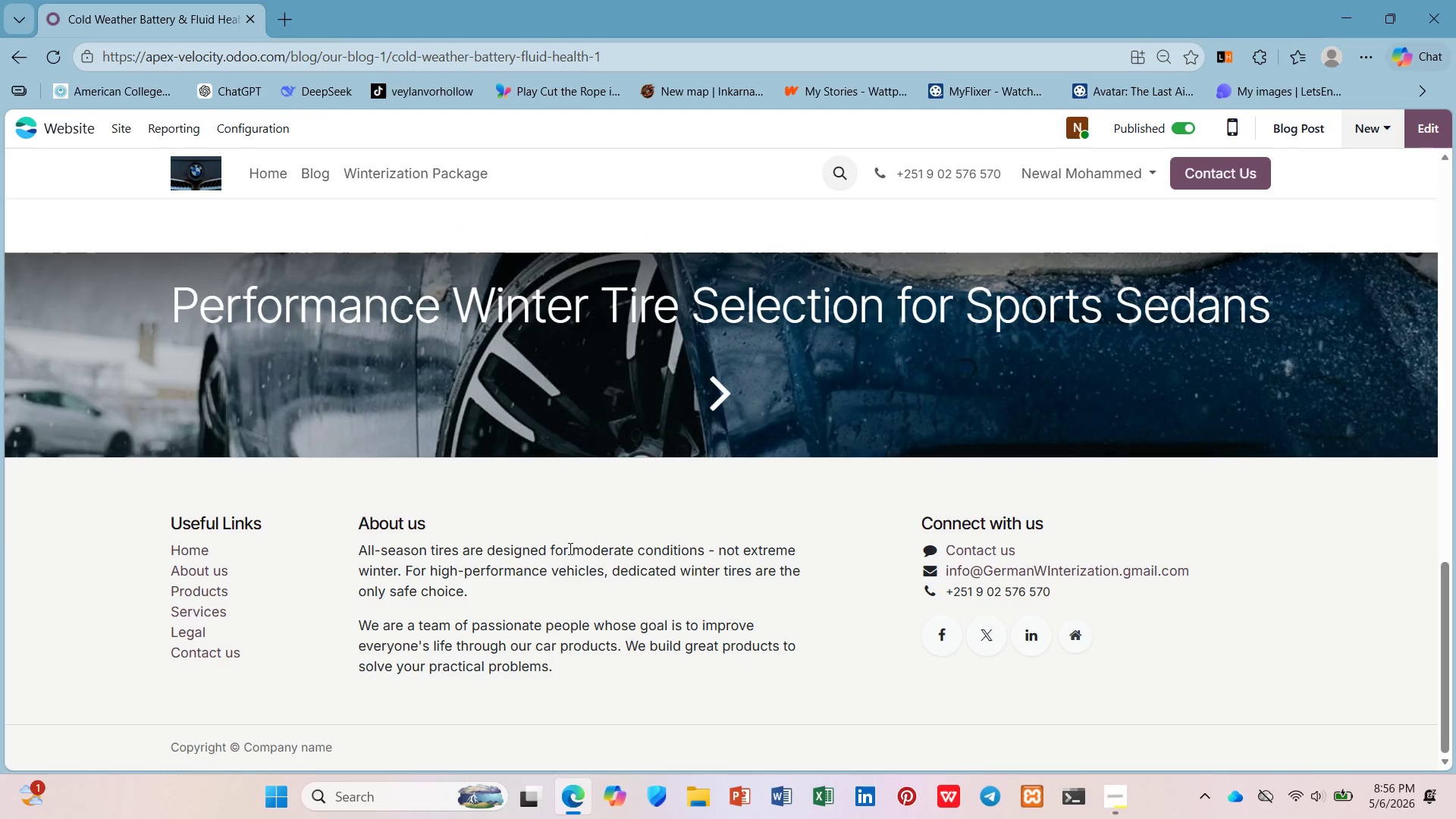 
scroll: coordinate [438, 550], scroll_direction: up, amount: 9.0
 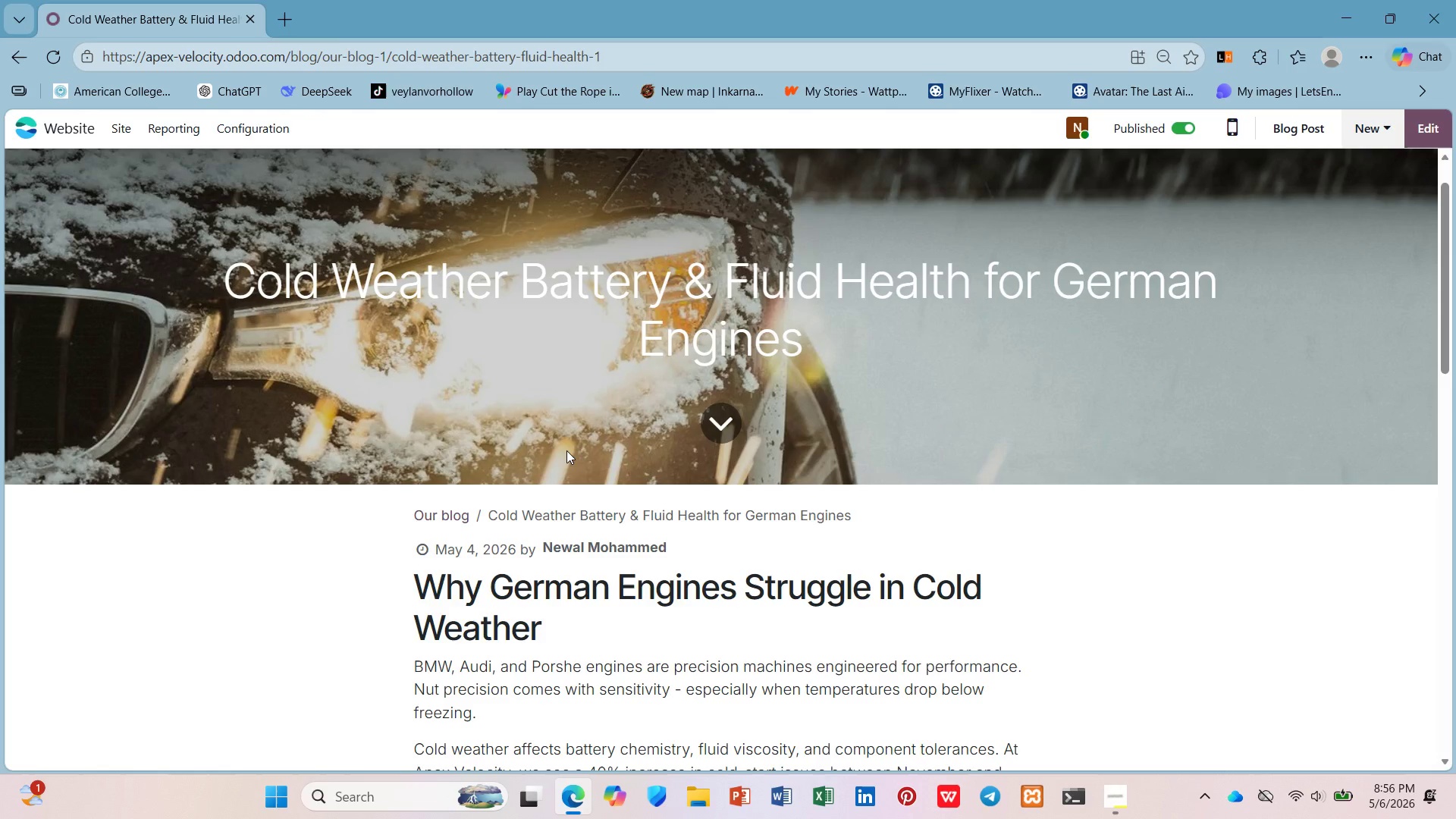 
wait(21.05)
 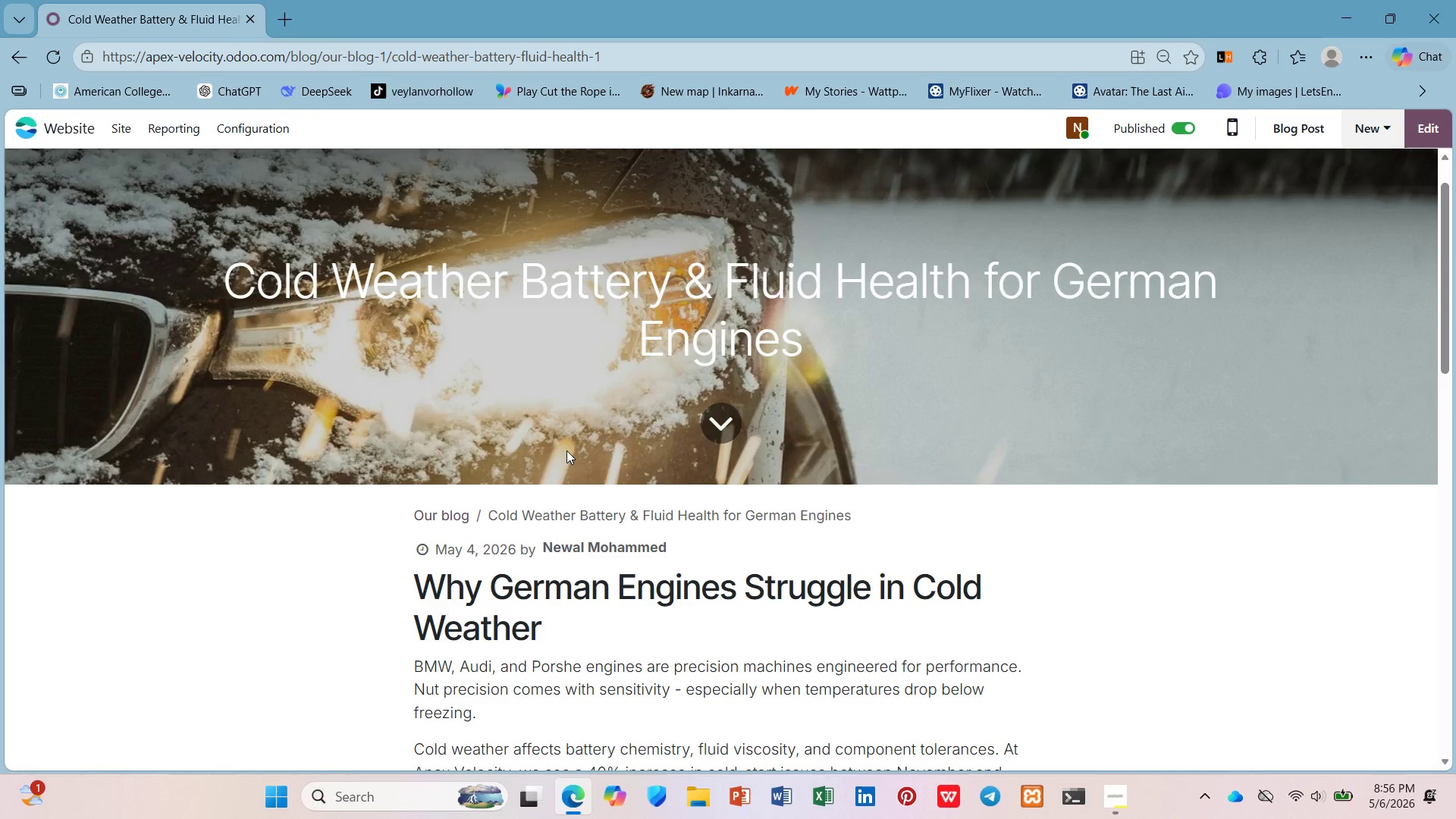 
scroll: coordinate [1192, 475], scroll_direction: down, amount: 2.0
 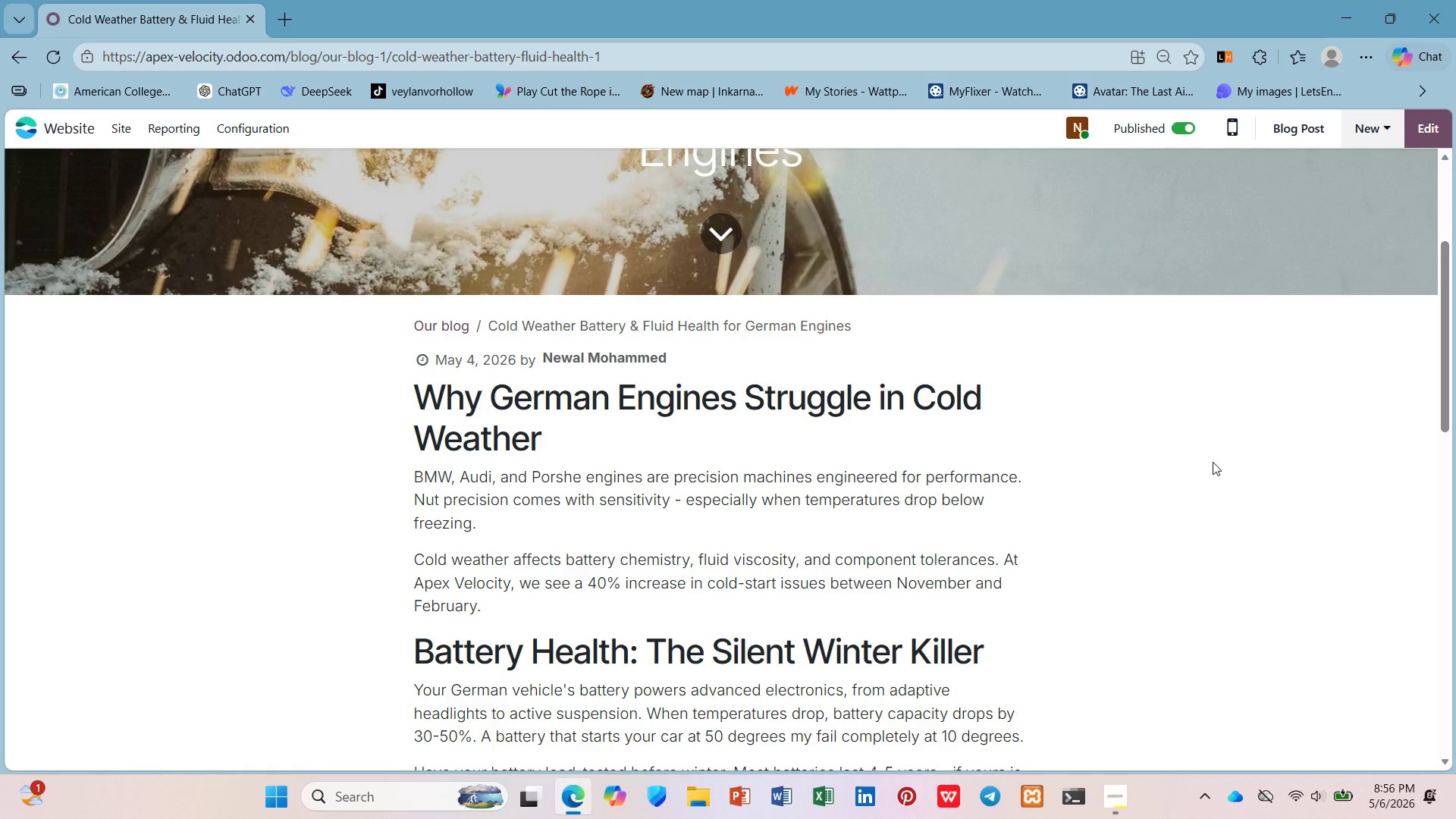 
wait(8.92)
 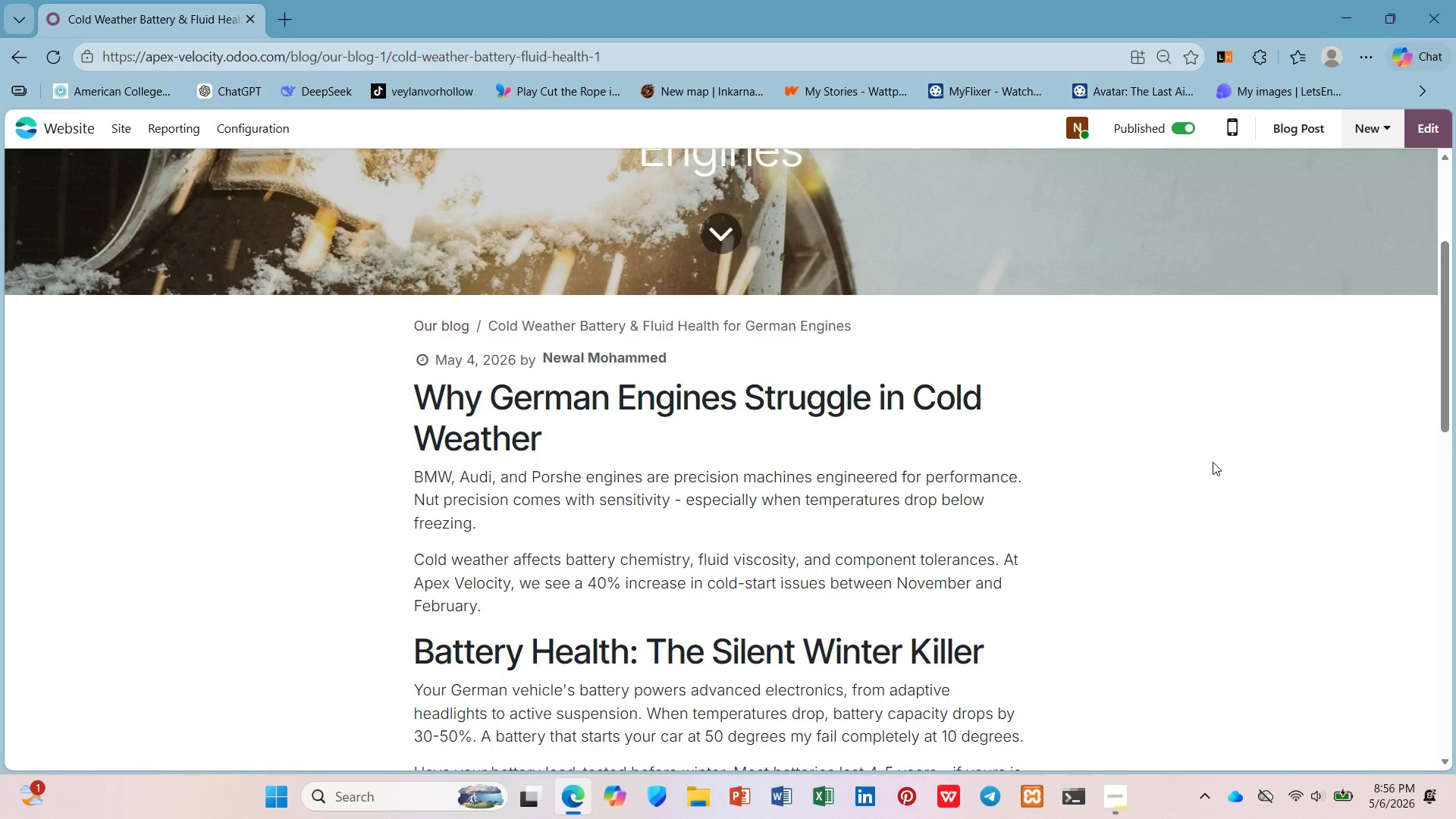 
scroll: coordinate [1213, 462], scroll_direction: down, amount: 1.0
 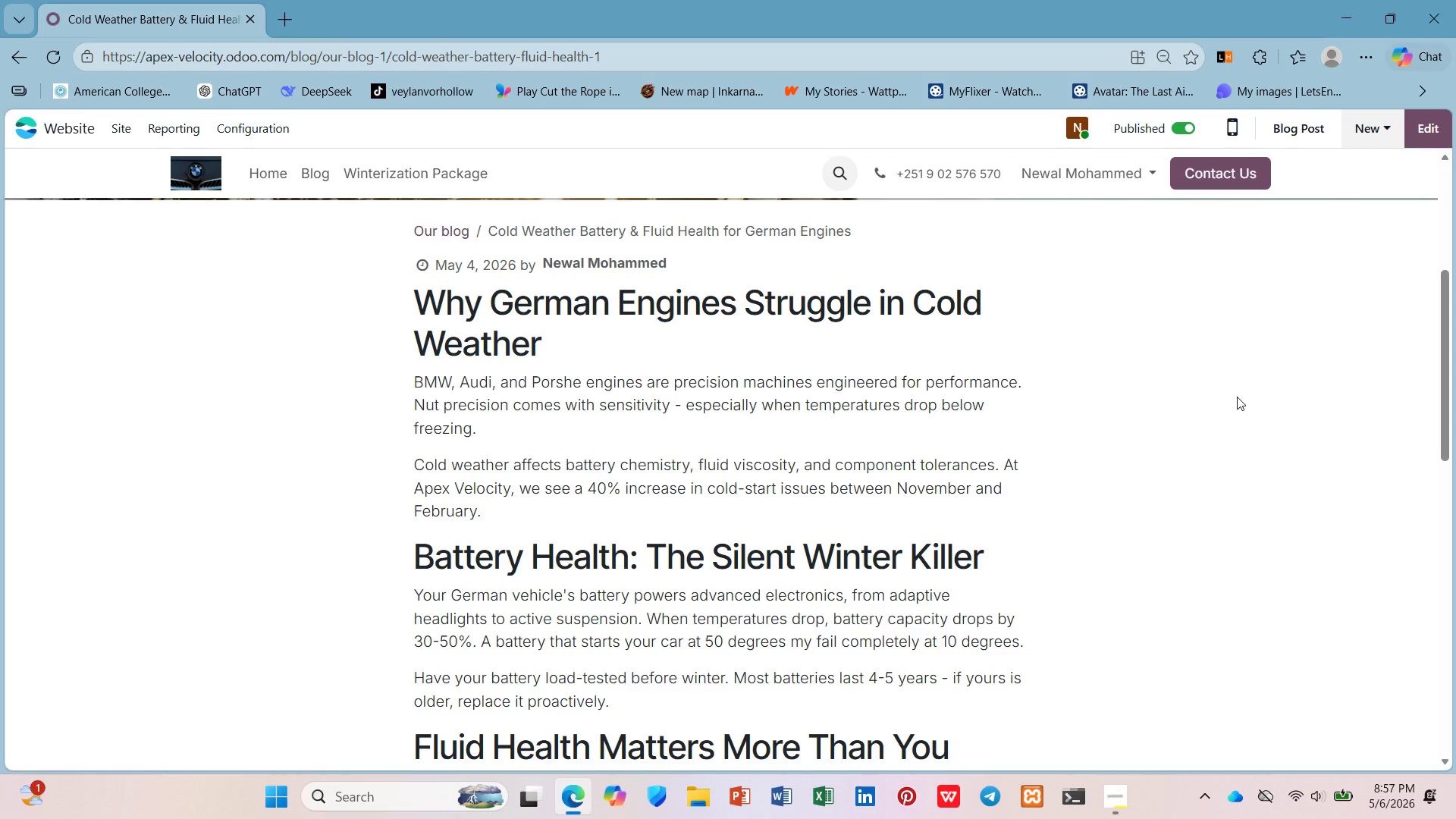 
wait(38.51)
 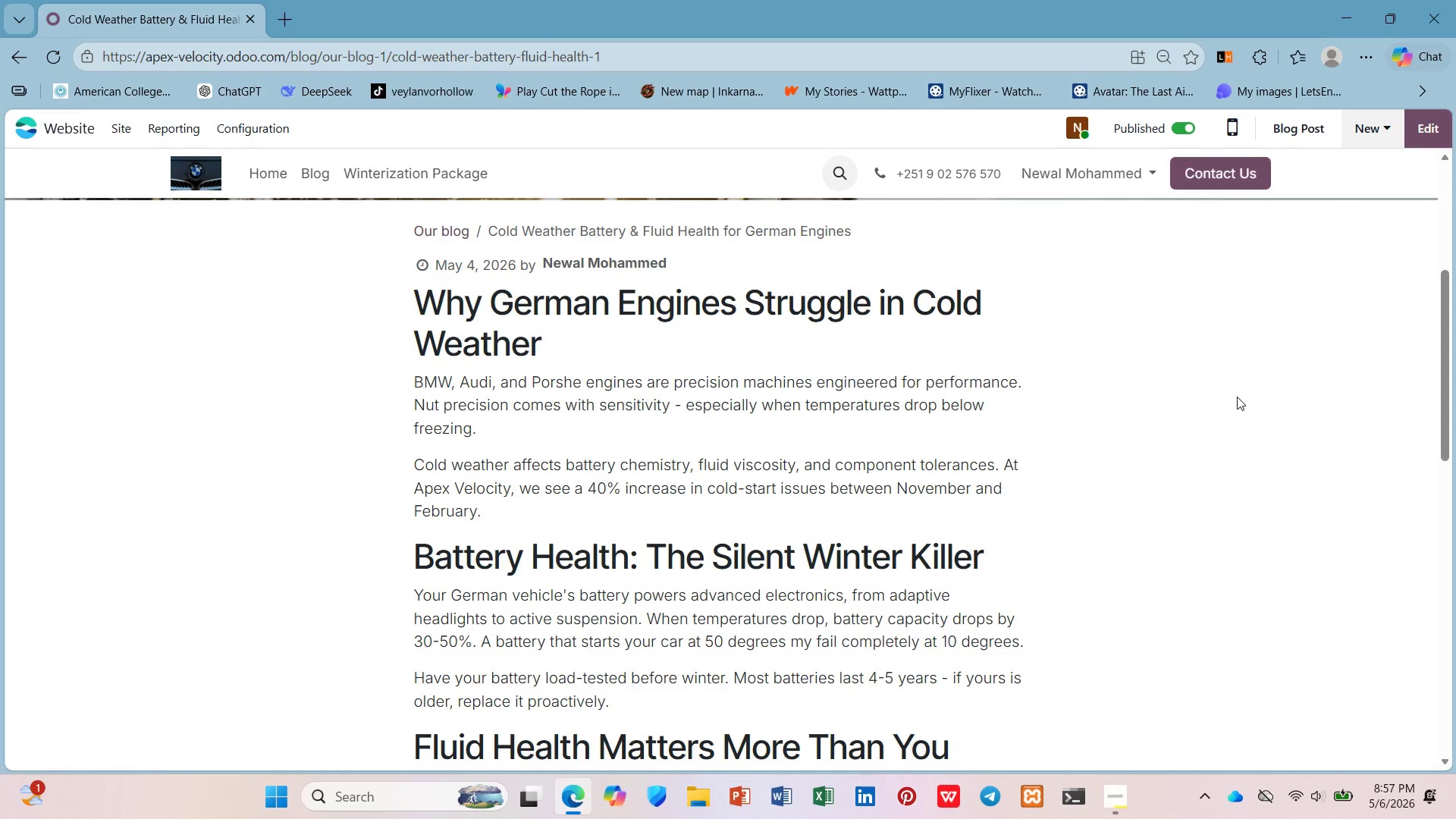 
scroll: coordinate [1126, 467], scroll_direction: down, amount: 6.0
 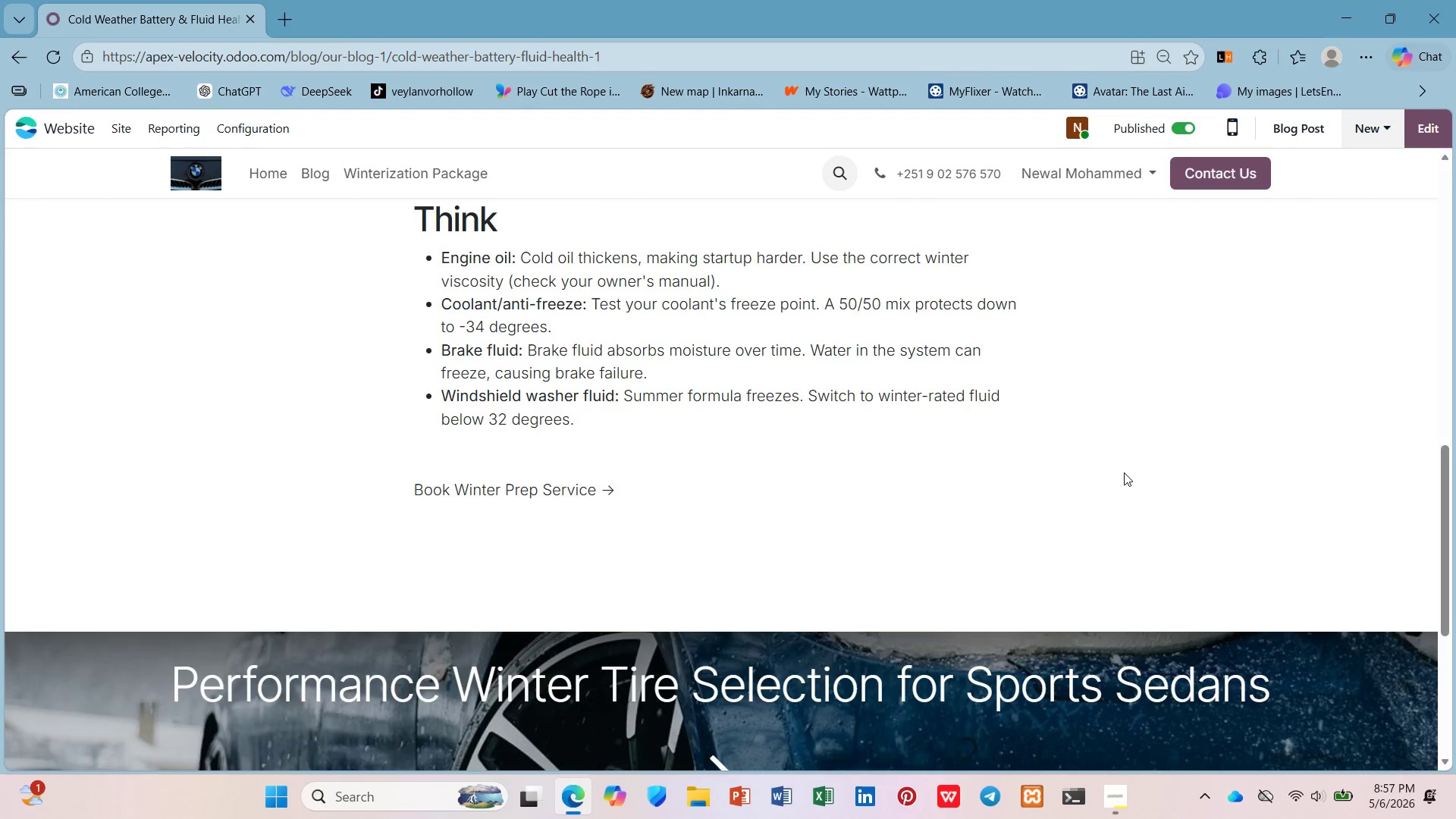 